 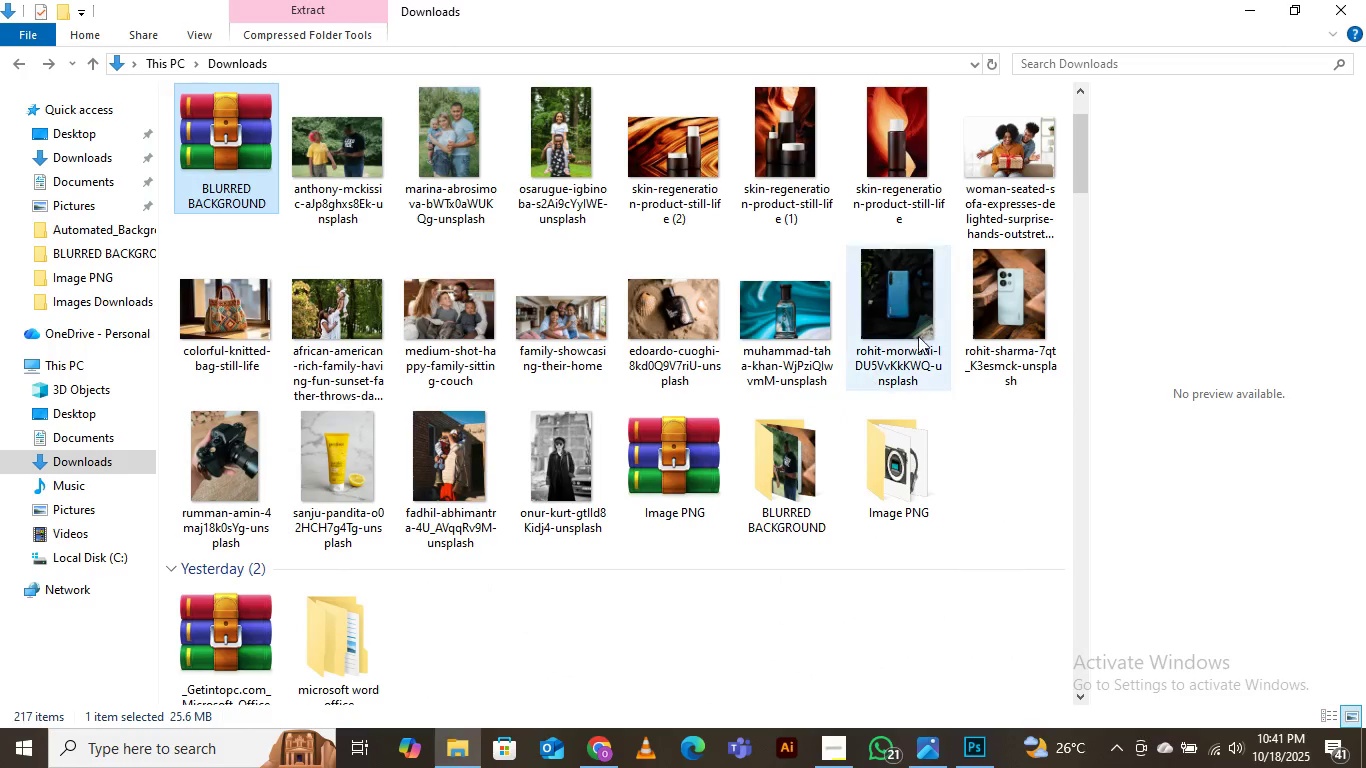 
left_click([1241, 17])
 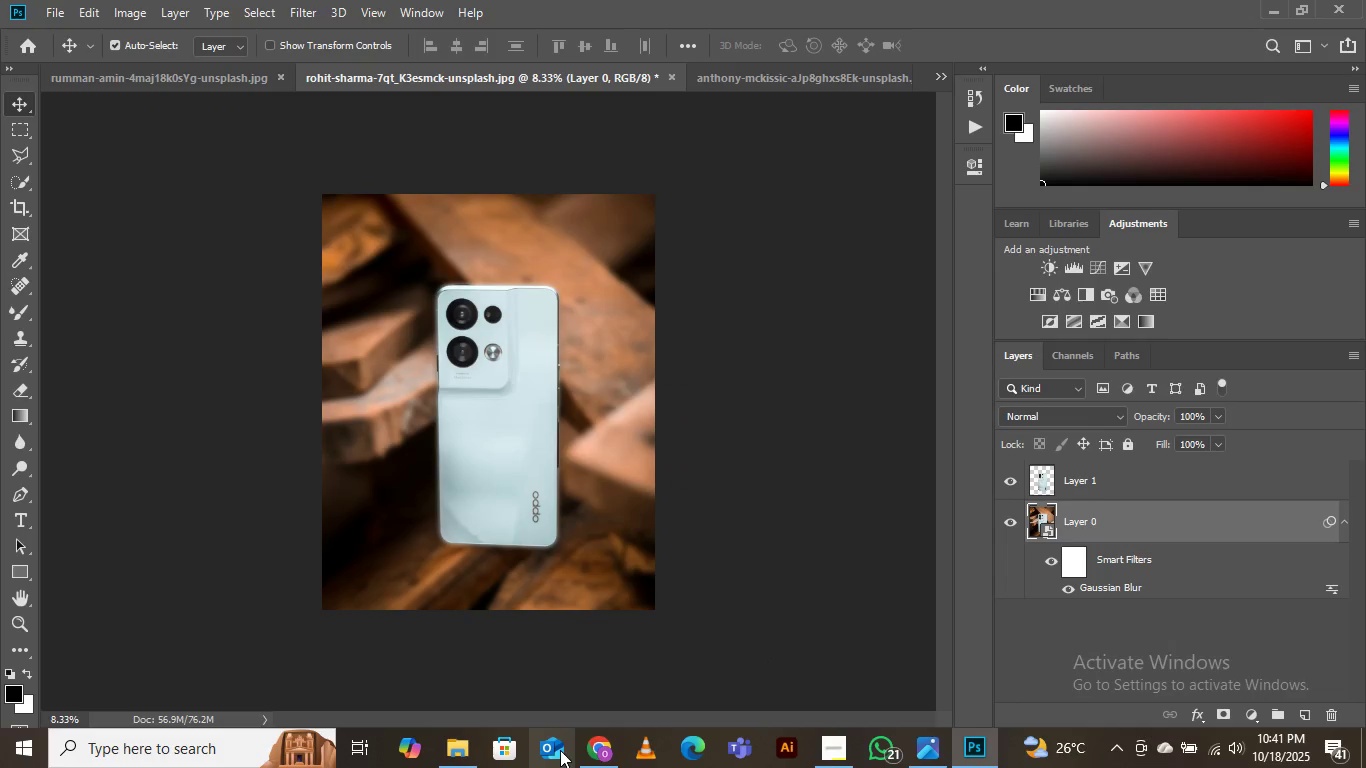 
left_click([598, 754])
 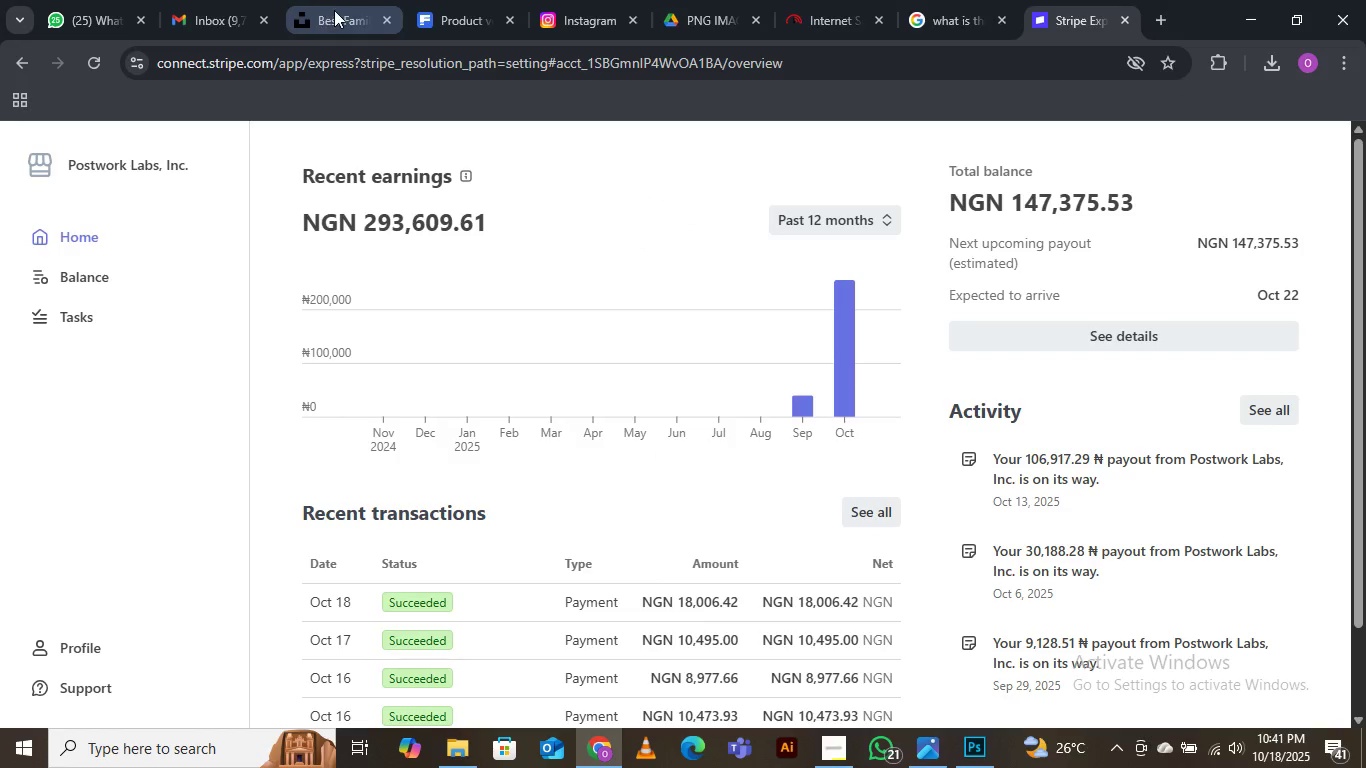 
left_click([333, 13])
 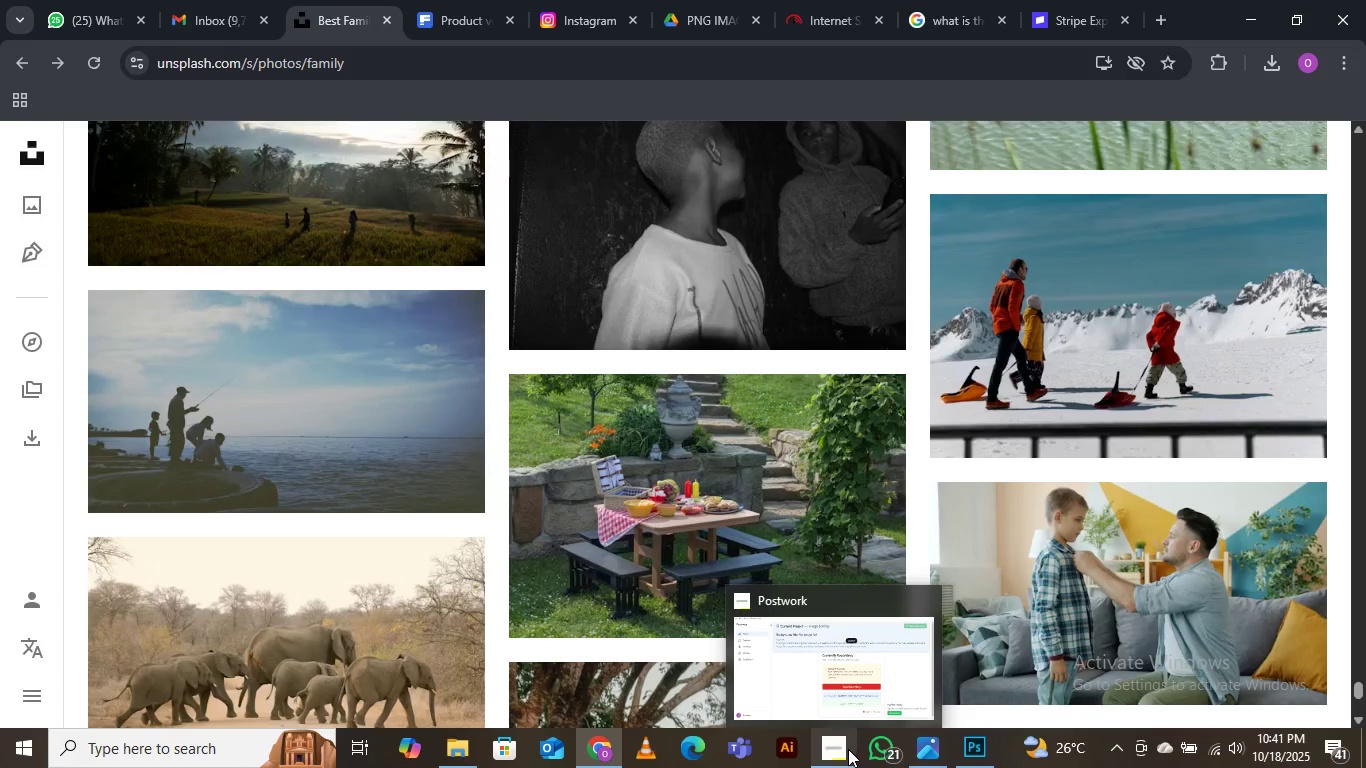 
left_click([841, 753])